 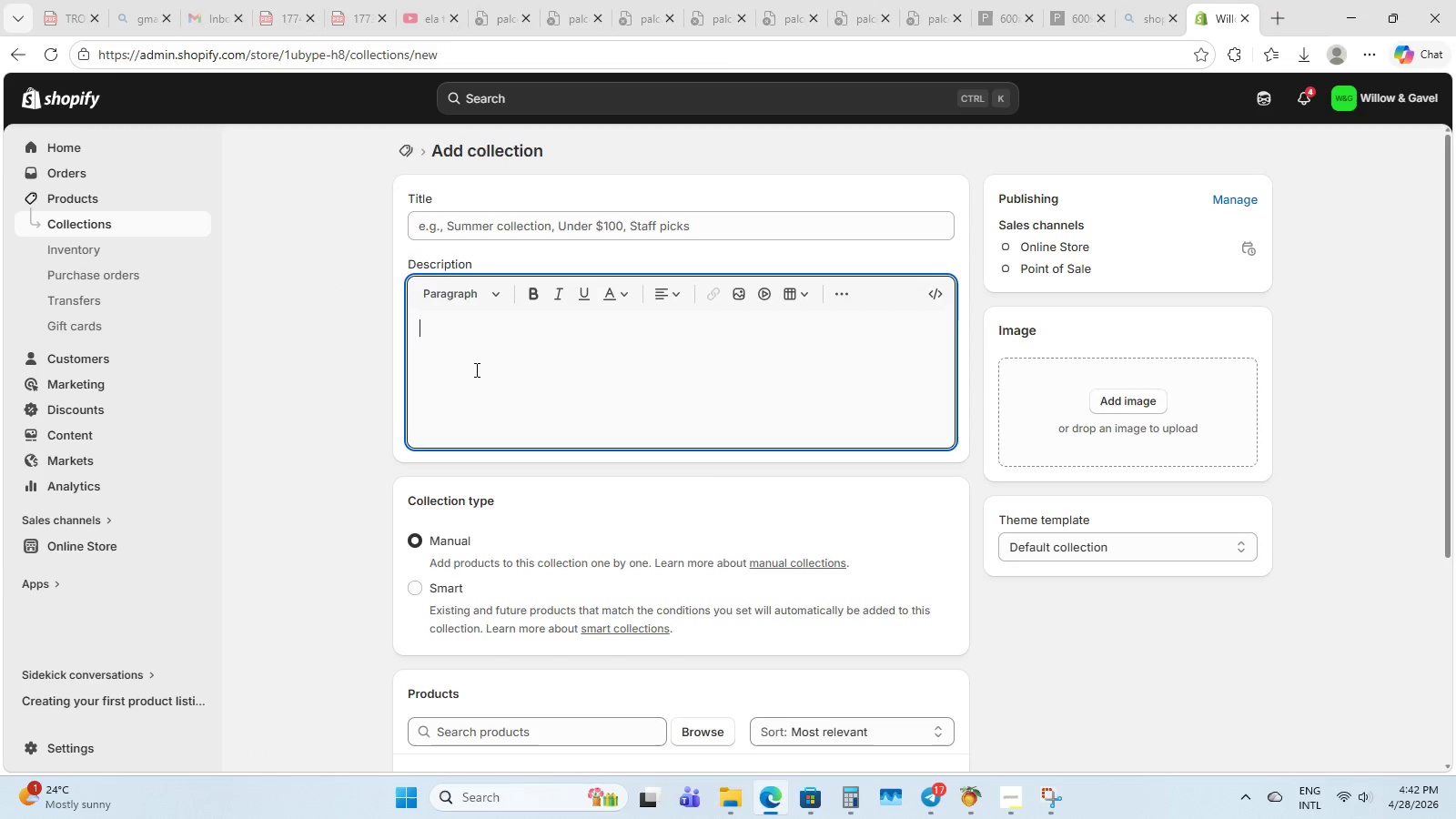 
left_click_drag(start_coordinate=[503, 218], to_coordinate=[508, 220])
 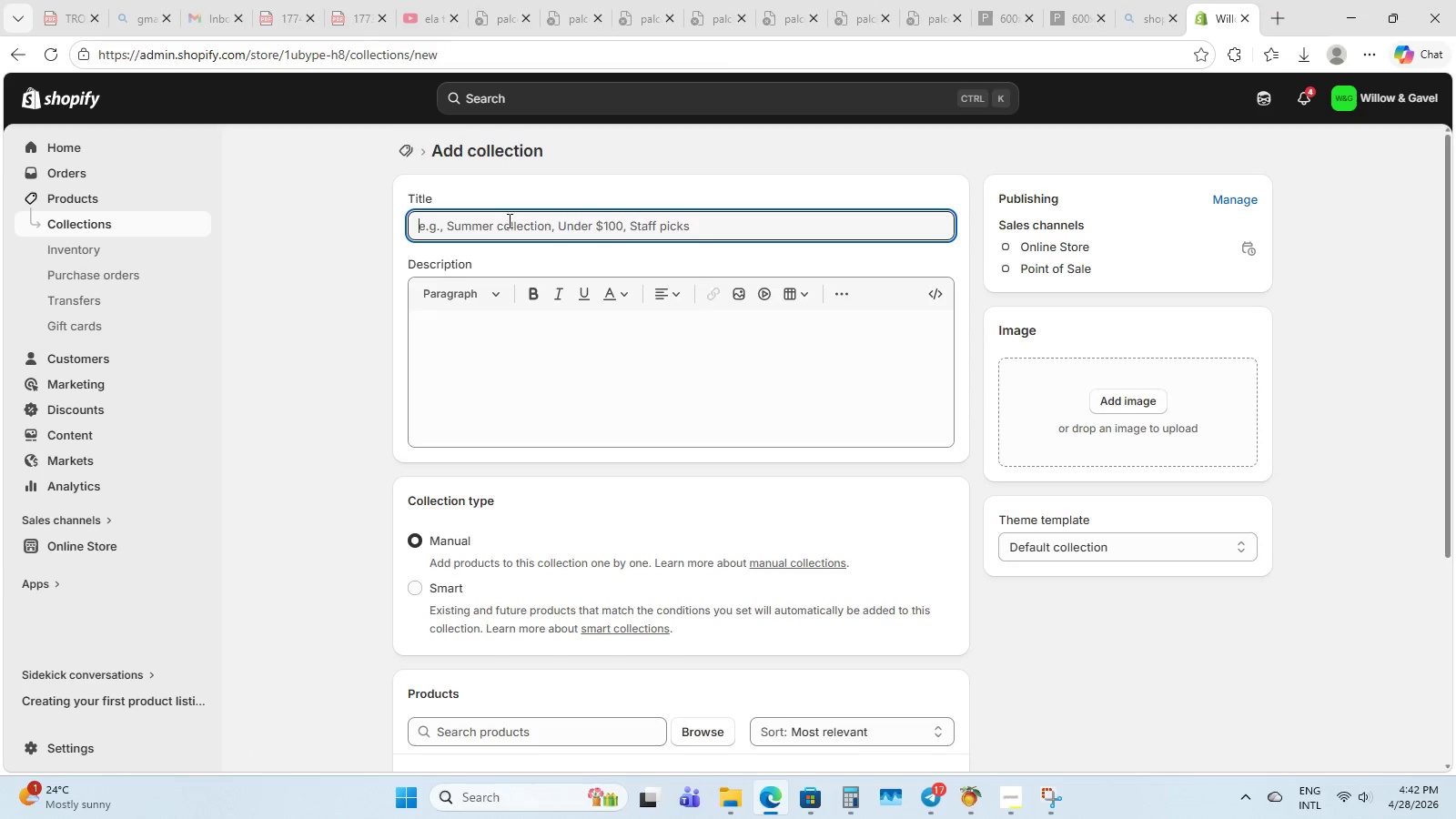 
key(Control+V)
 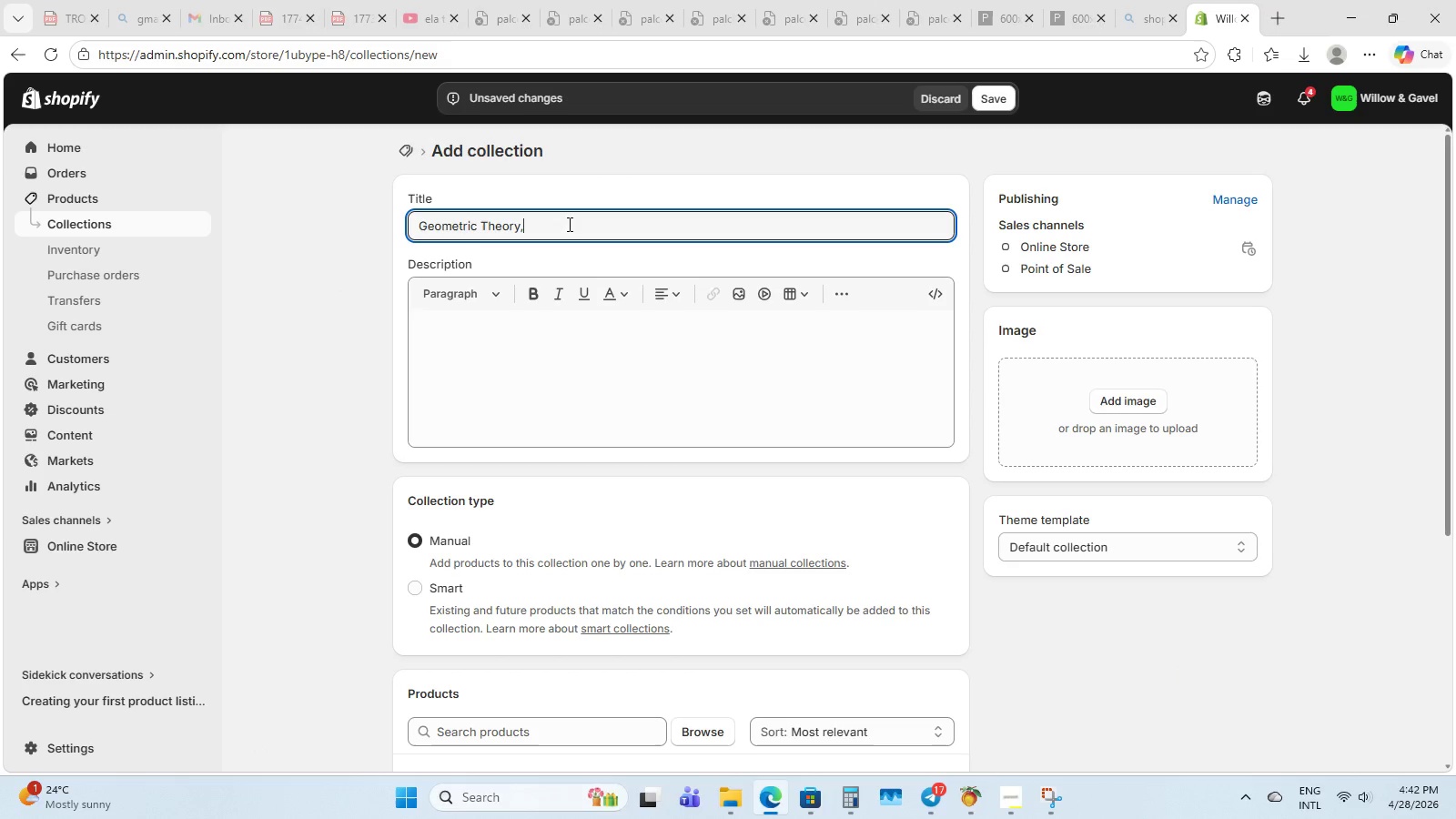 
key(Backspace)
 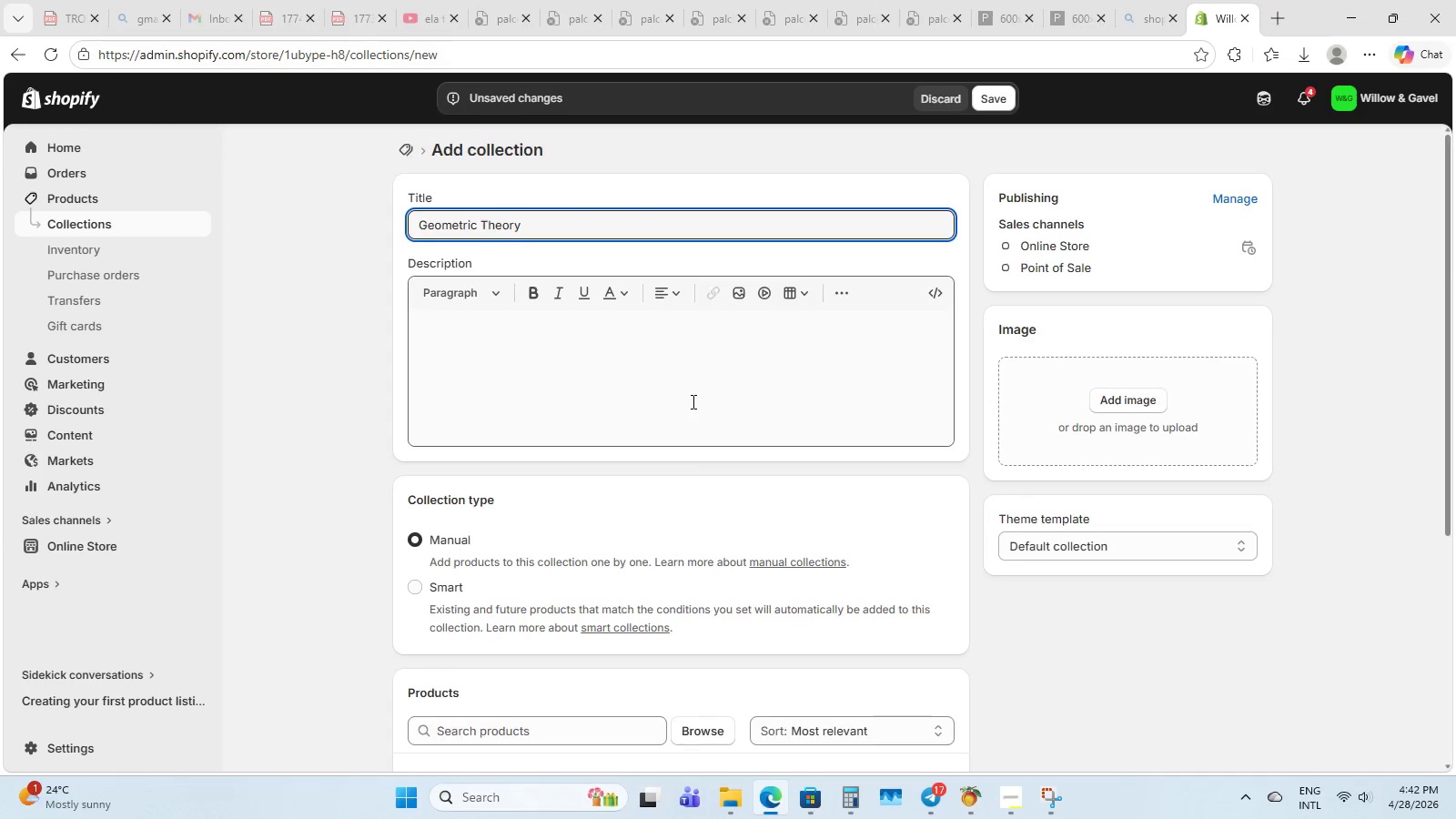 
scroll: coordinate [697, 416], scroll_direction: down, amount: 4.0
 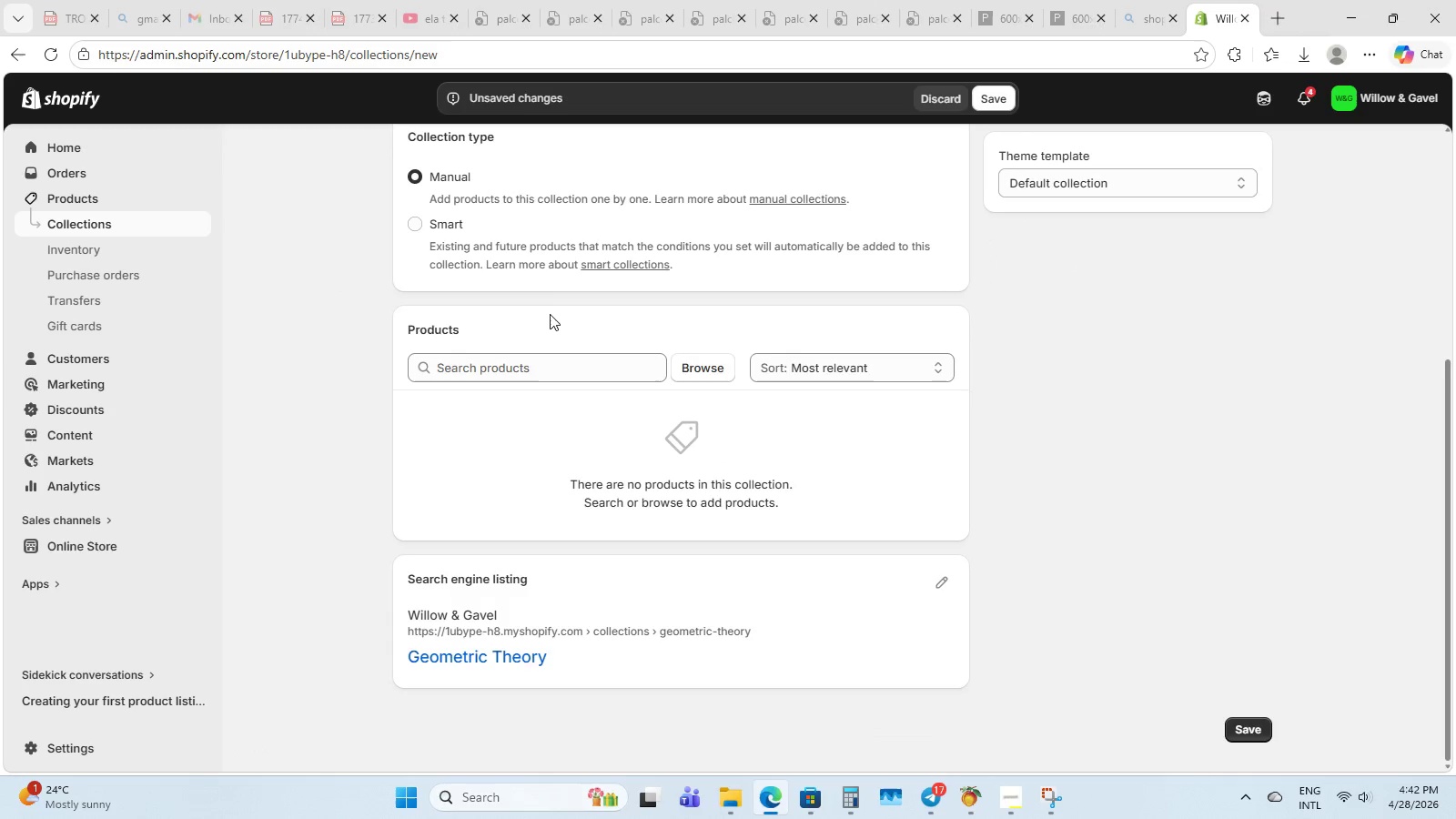 
scroll: coordinate [539, 288], scroll_direction: up, amount: 2.0
 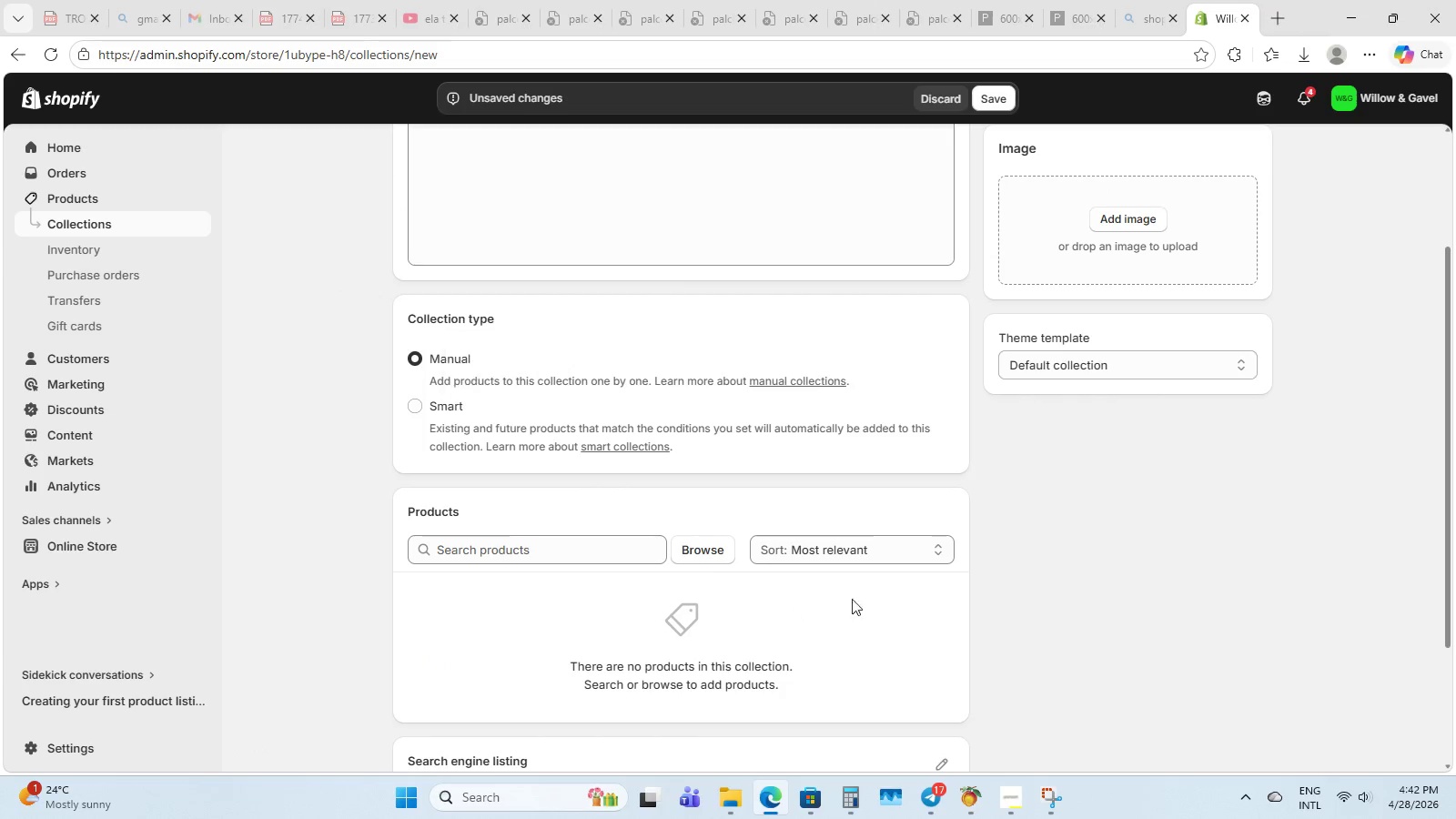 
mouse_move([820, 552])
 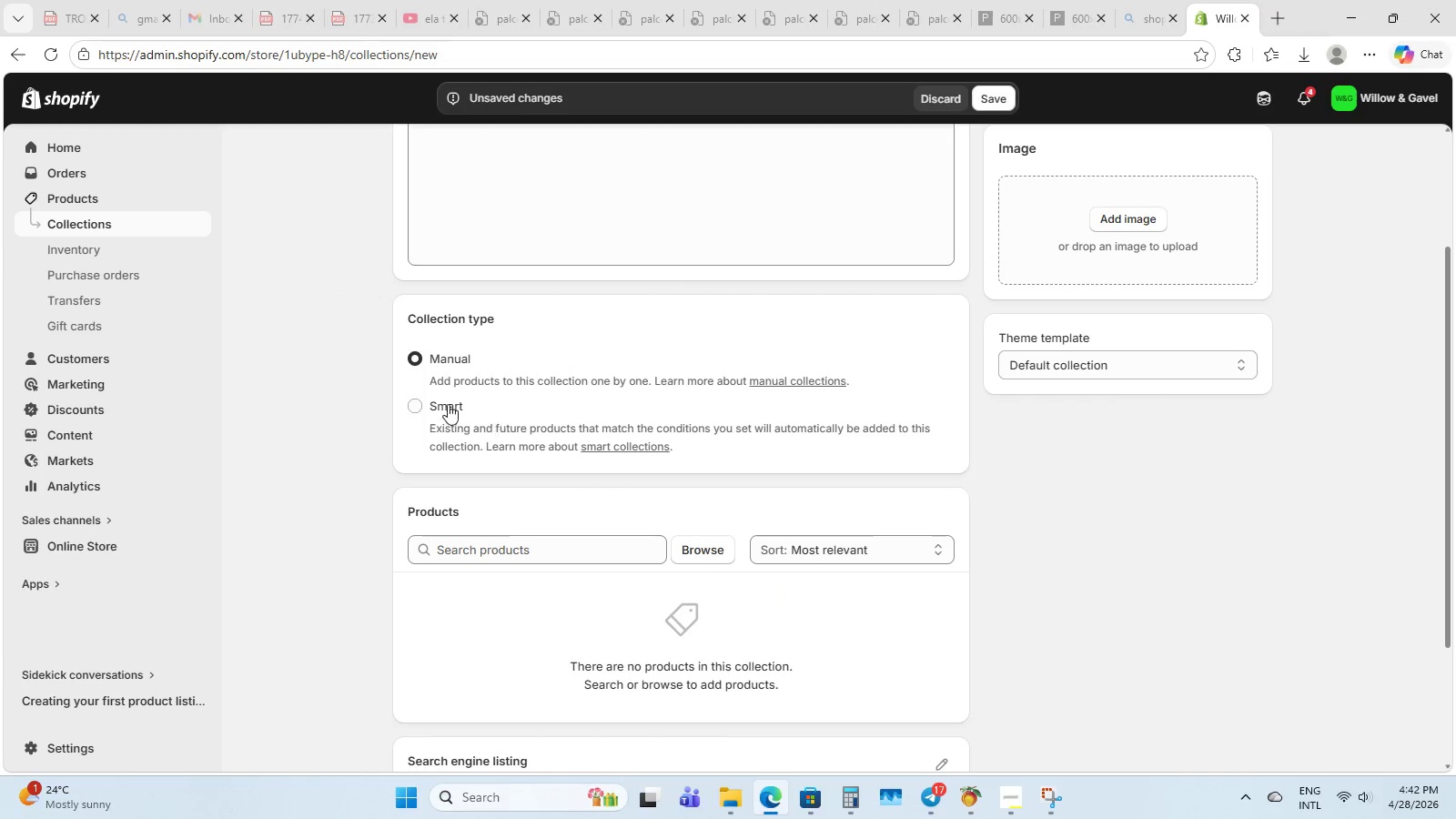 
mouse_move([418, 414])
 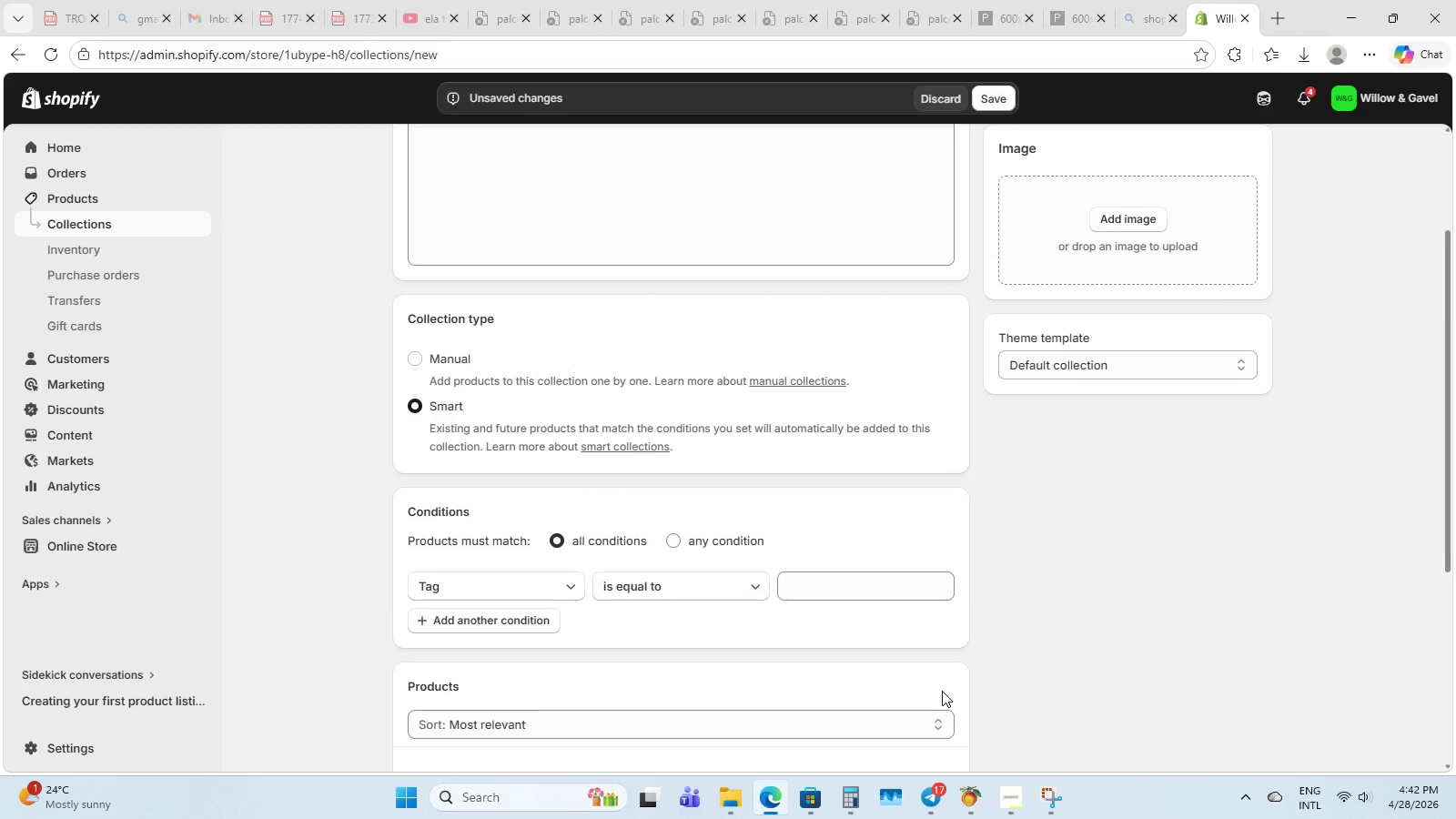 
scroll: coordinate [939, 690], scroll_direction: down, amount: 2.0
 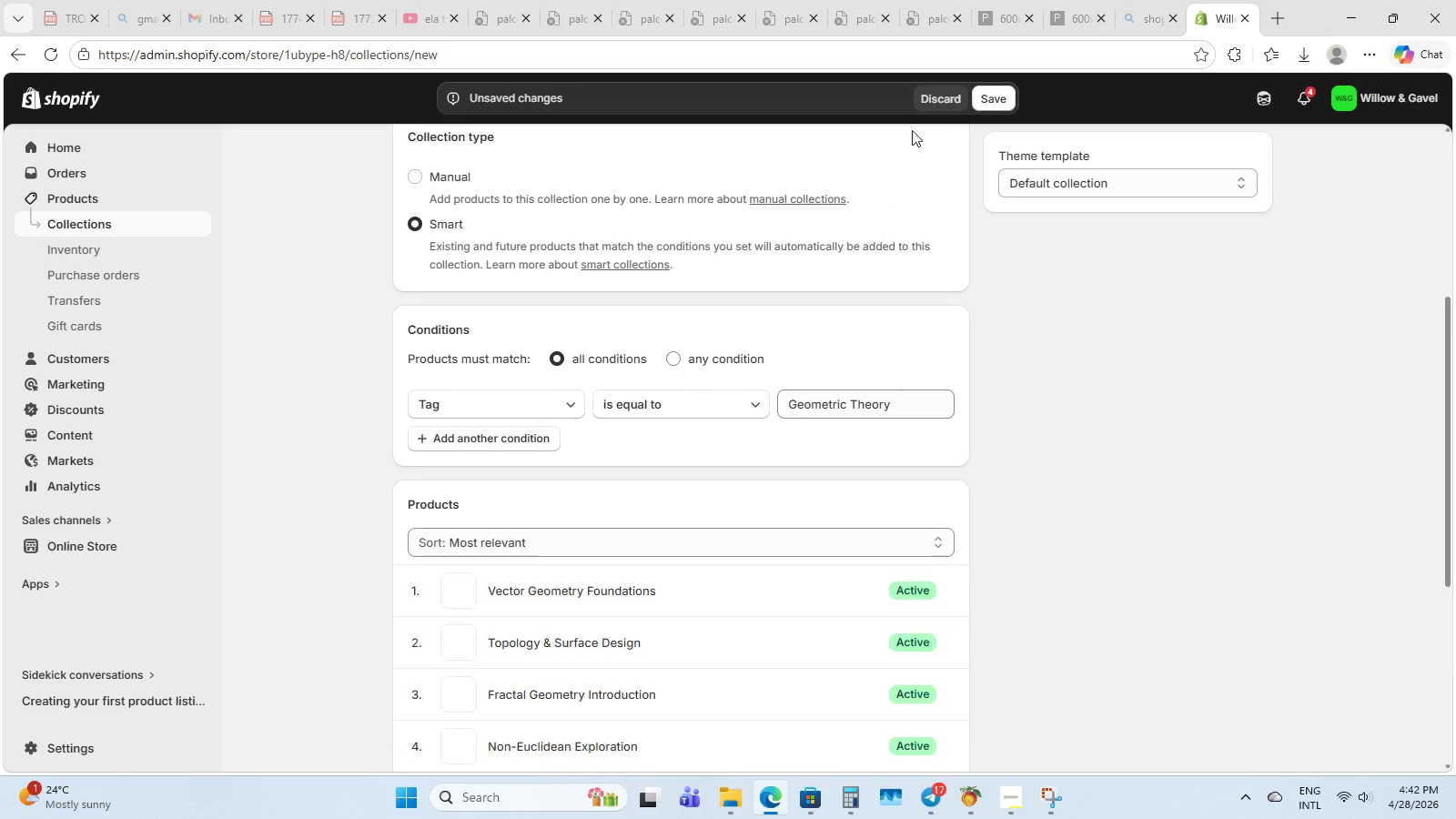 
left_click([984, 103])
 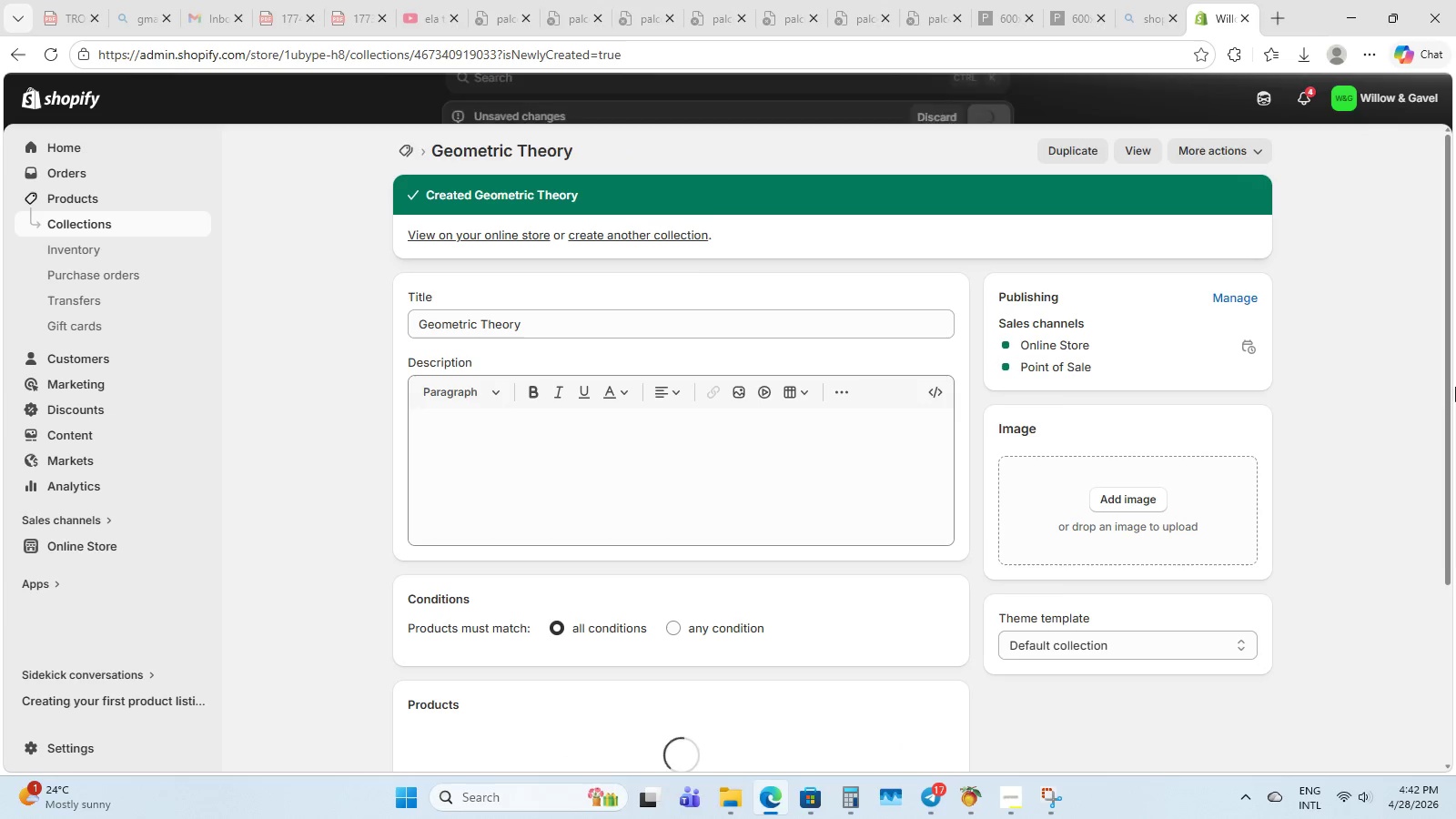 
left_click([136, 222])
 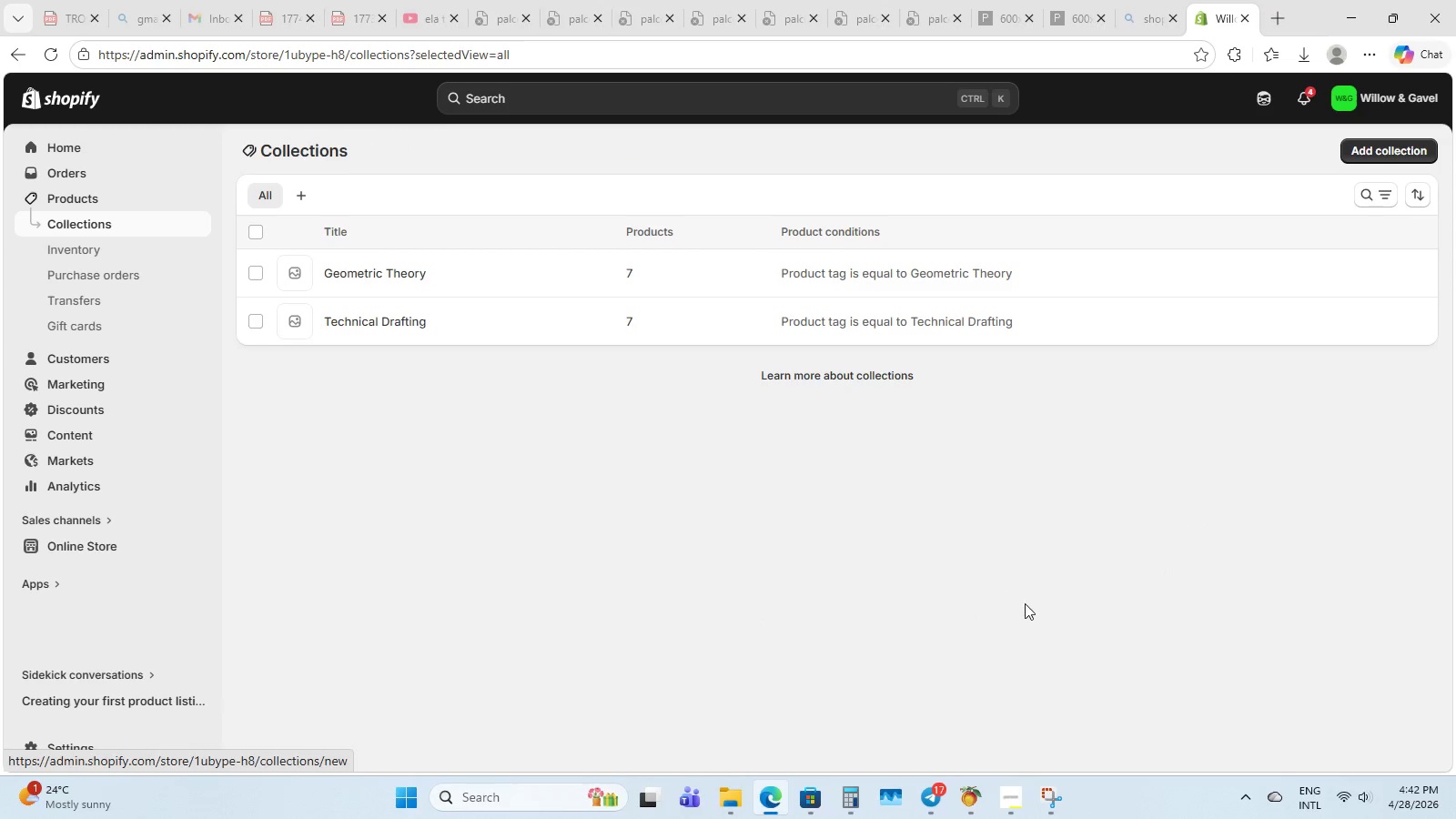 
left_click([1016, 807])